 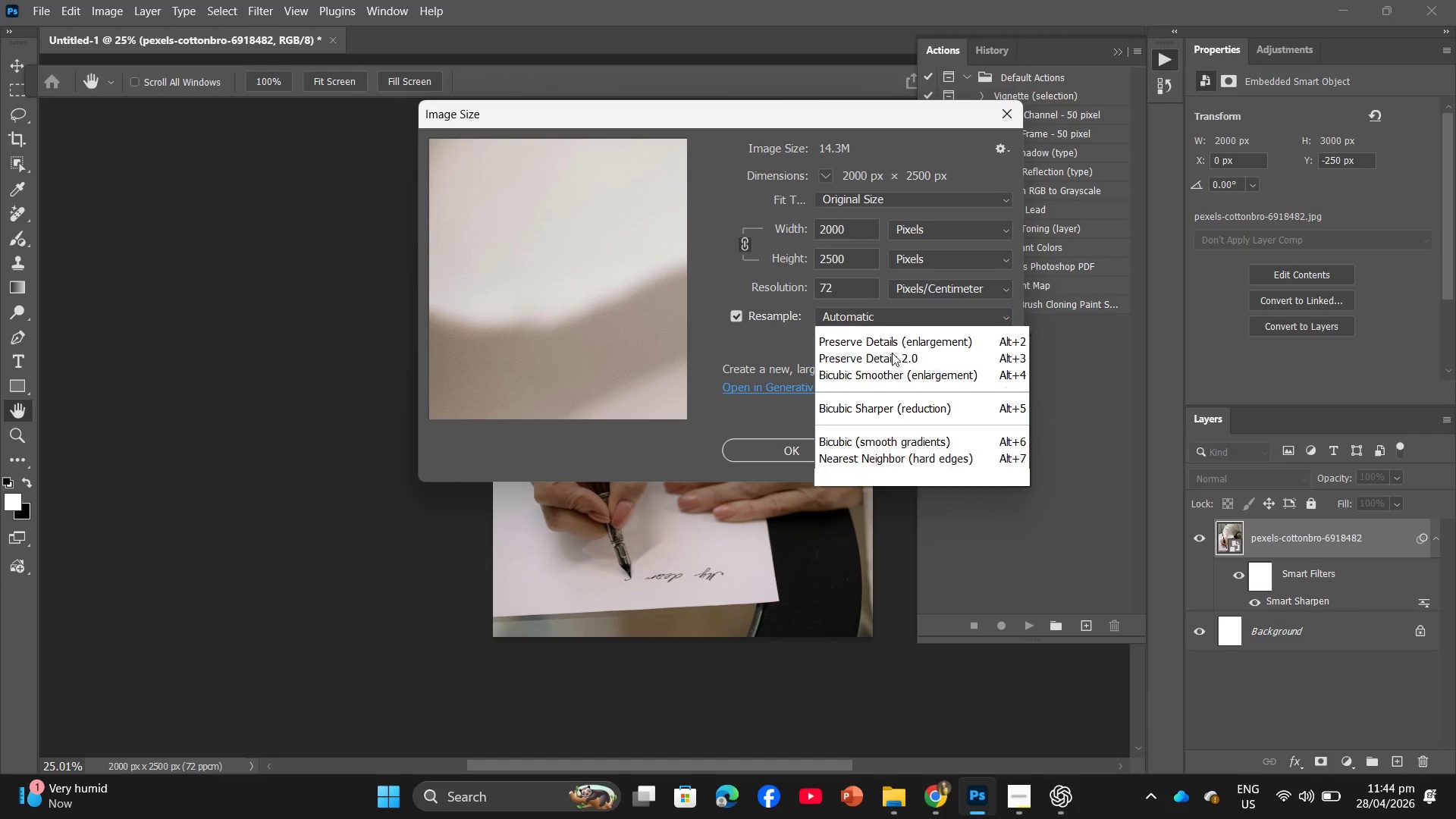 
left_click([861, 443])
 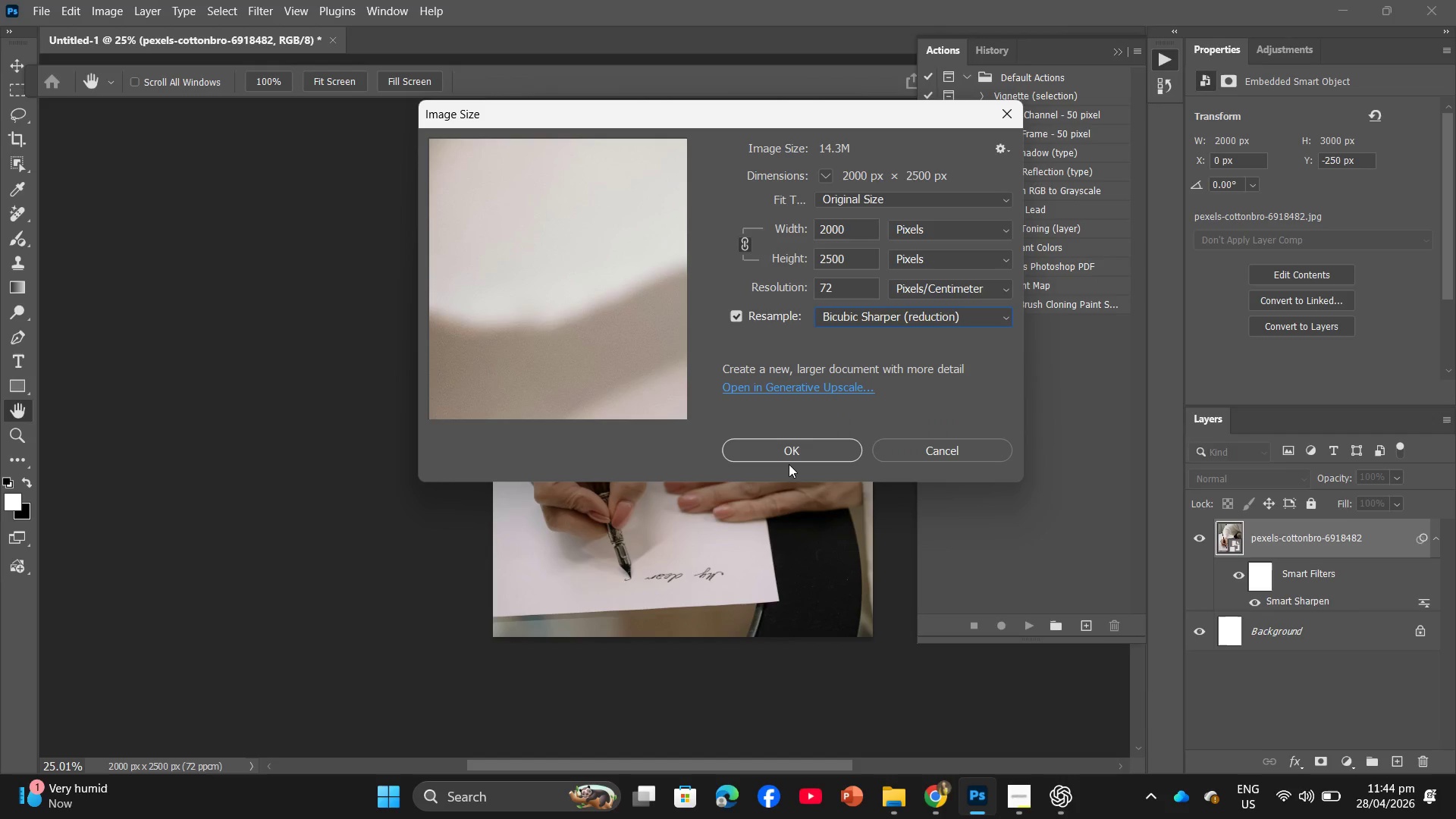 
left_click([789, 463])
 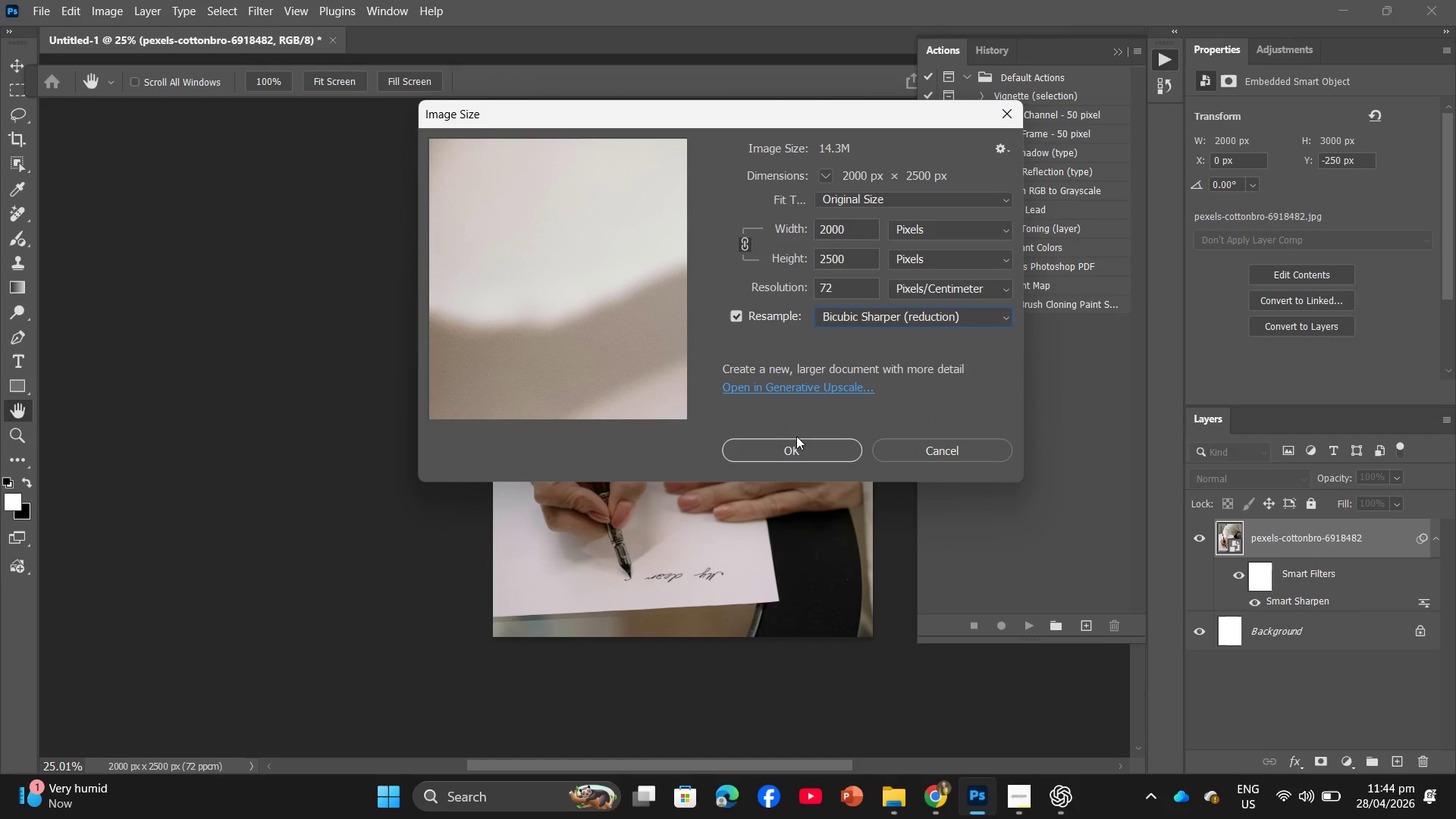 
double_click([799, 445])
 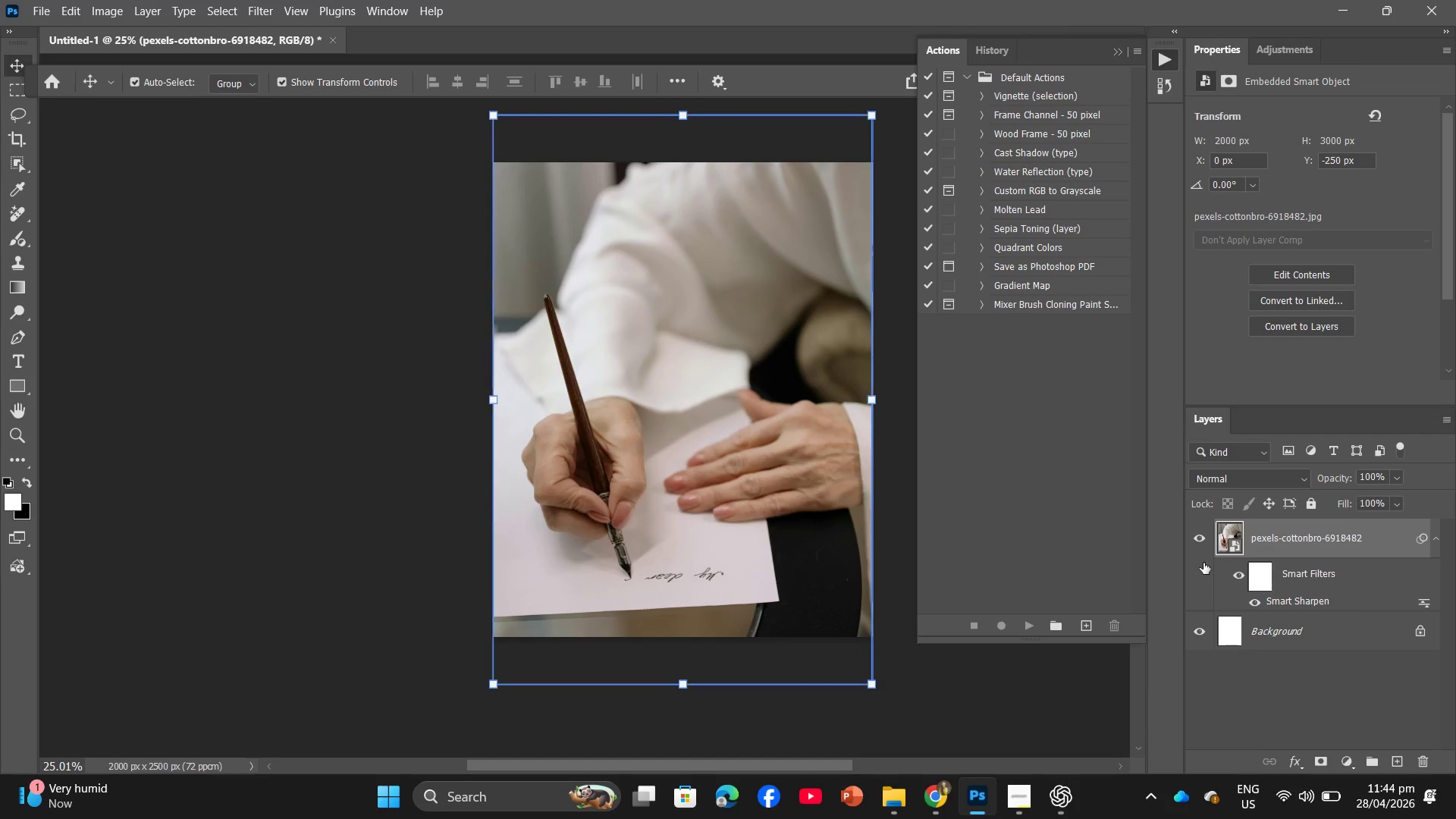 
wait(7.22)
 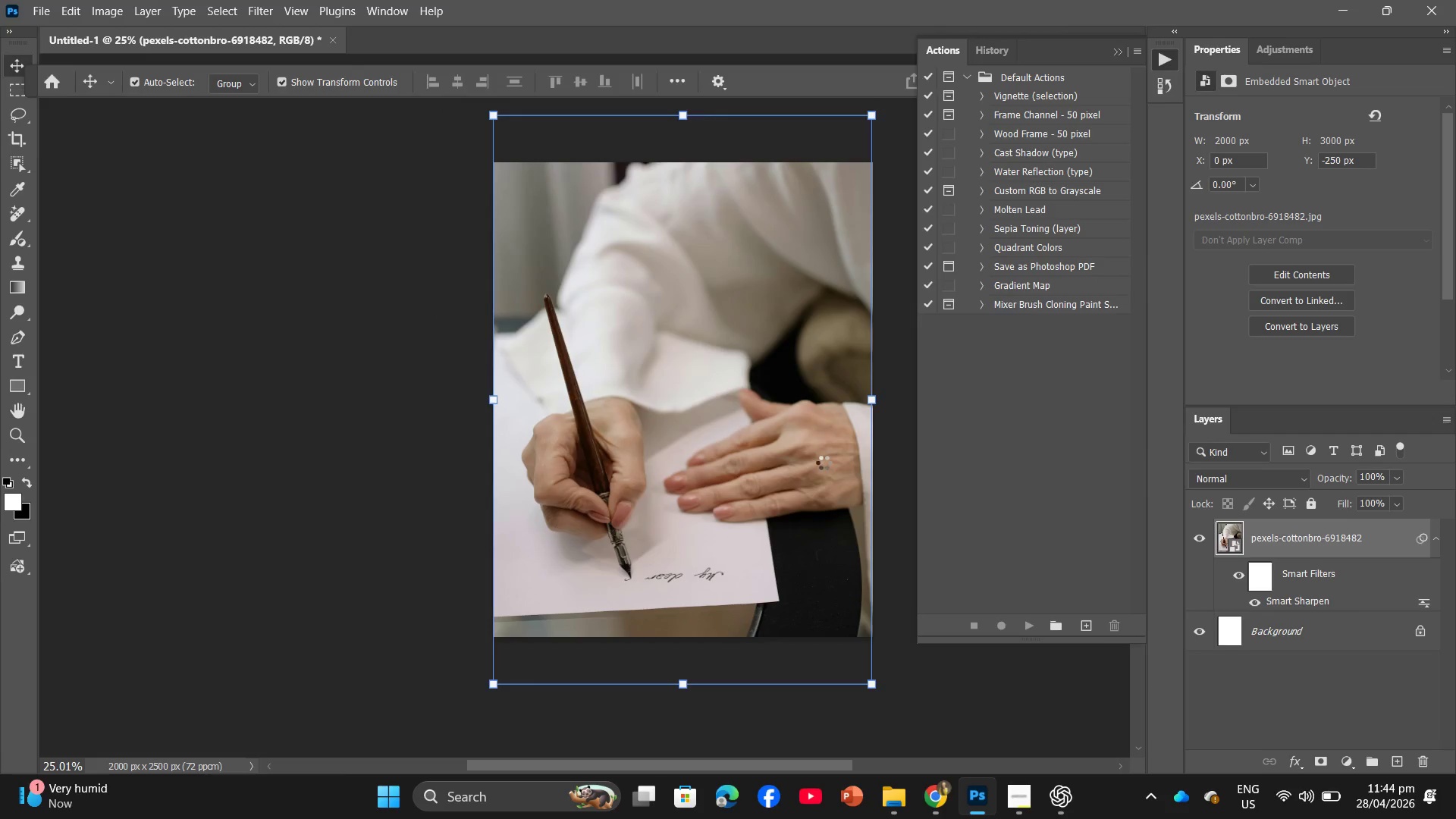 
left_click([1233, 571])
 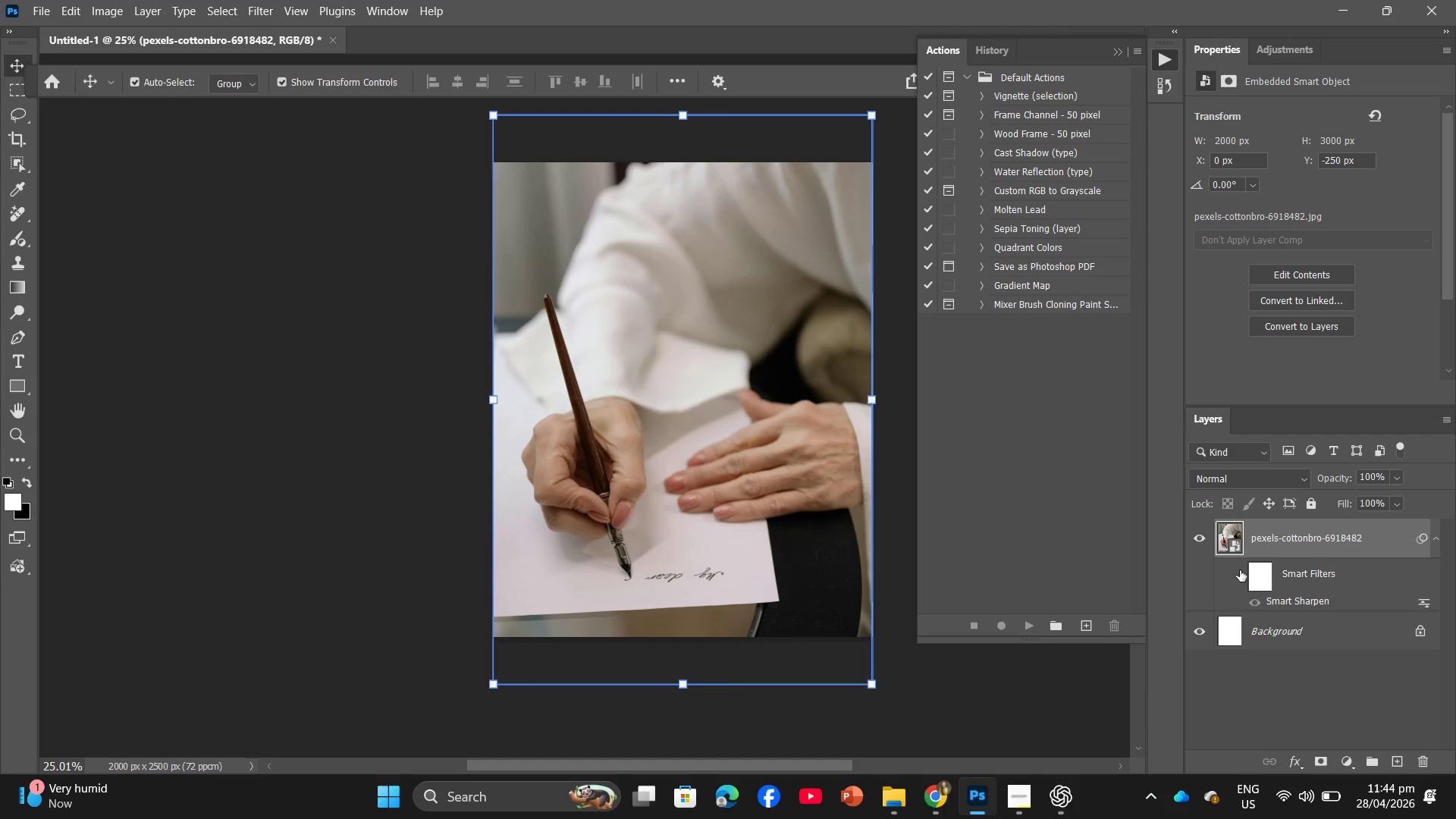 
left_click([1240, 570])
 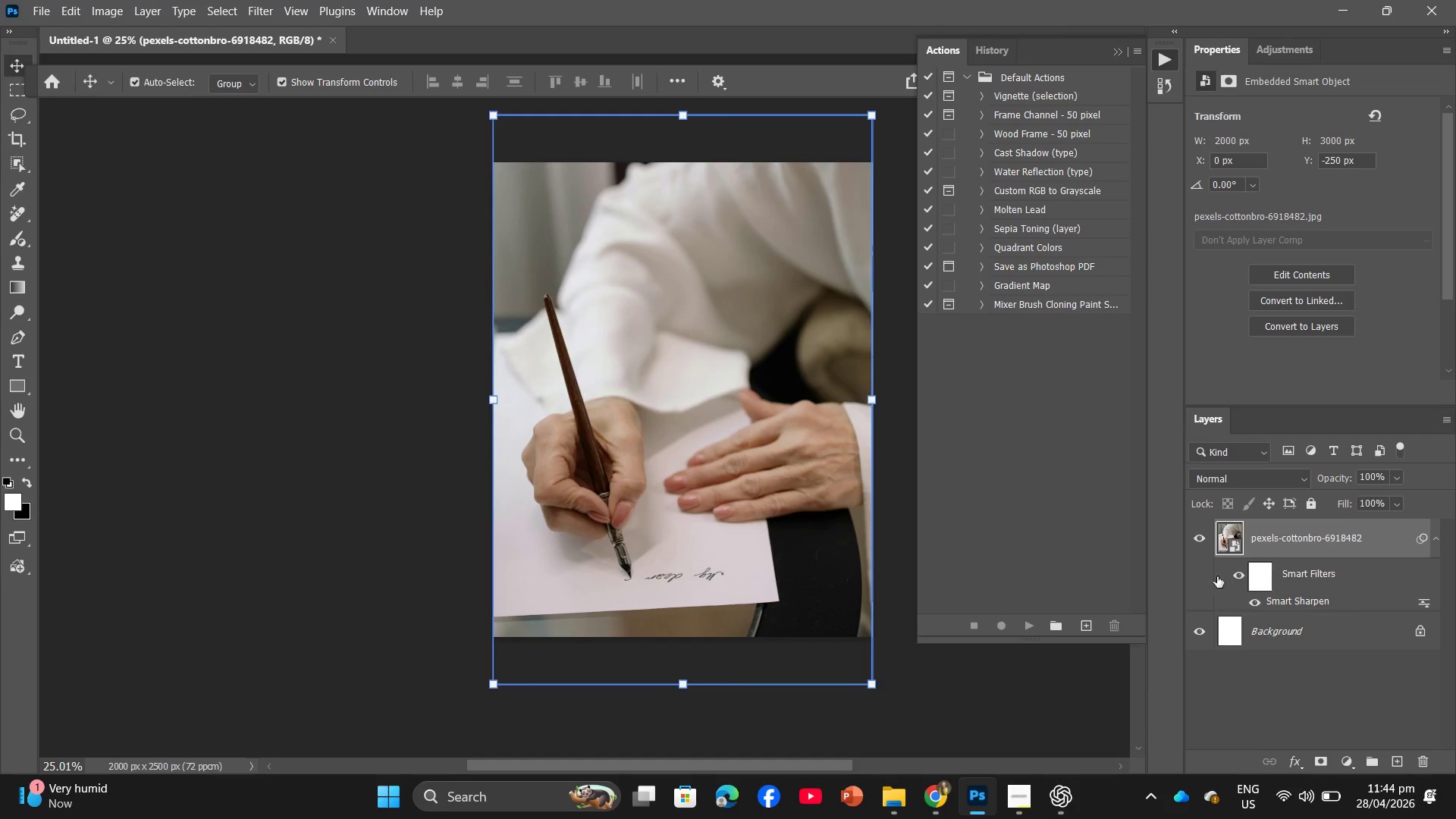 
hold_key(key=AltLeft, duration=1.78)
scroll: coordinate [544, 481], scroll_direction: up, amount: 12.0
 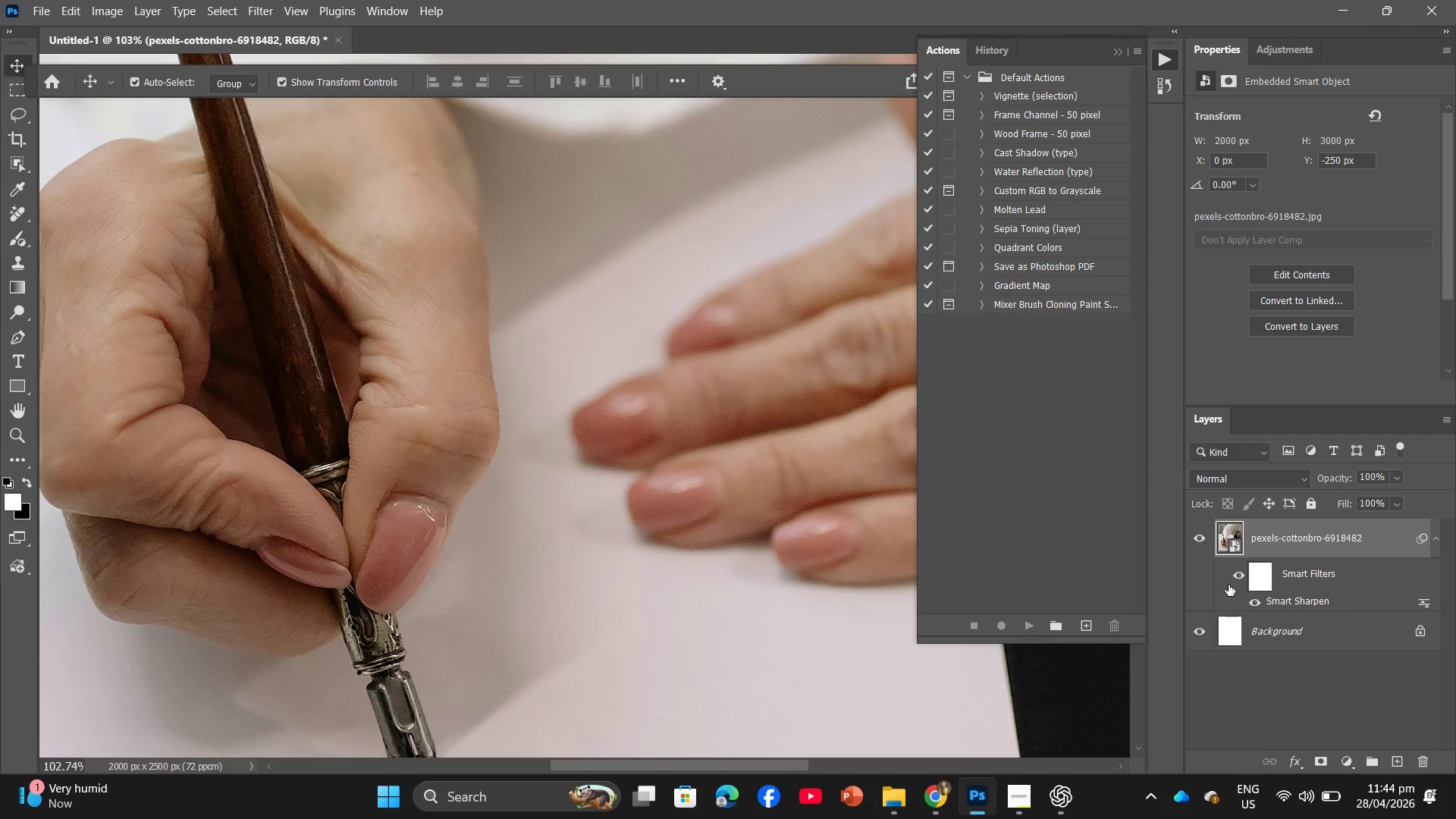 
left_click([1239, 576])
 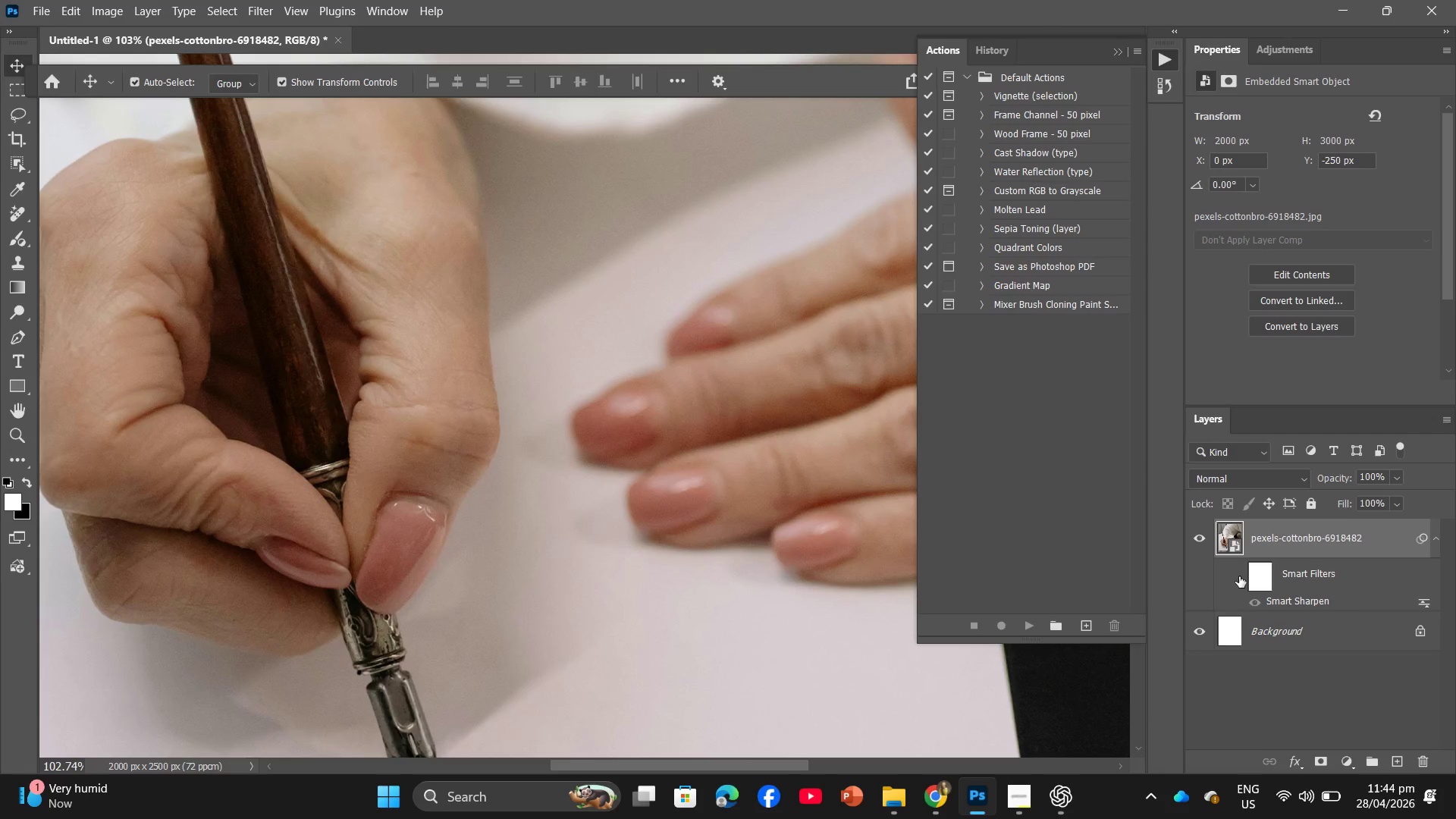 
left_click([1239, 576])